 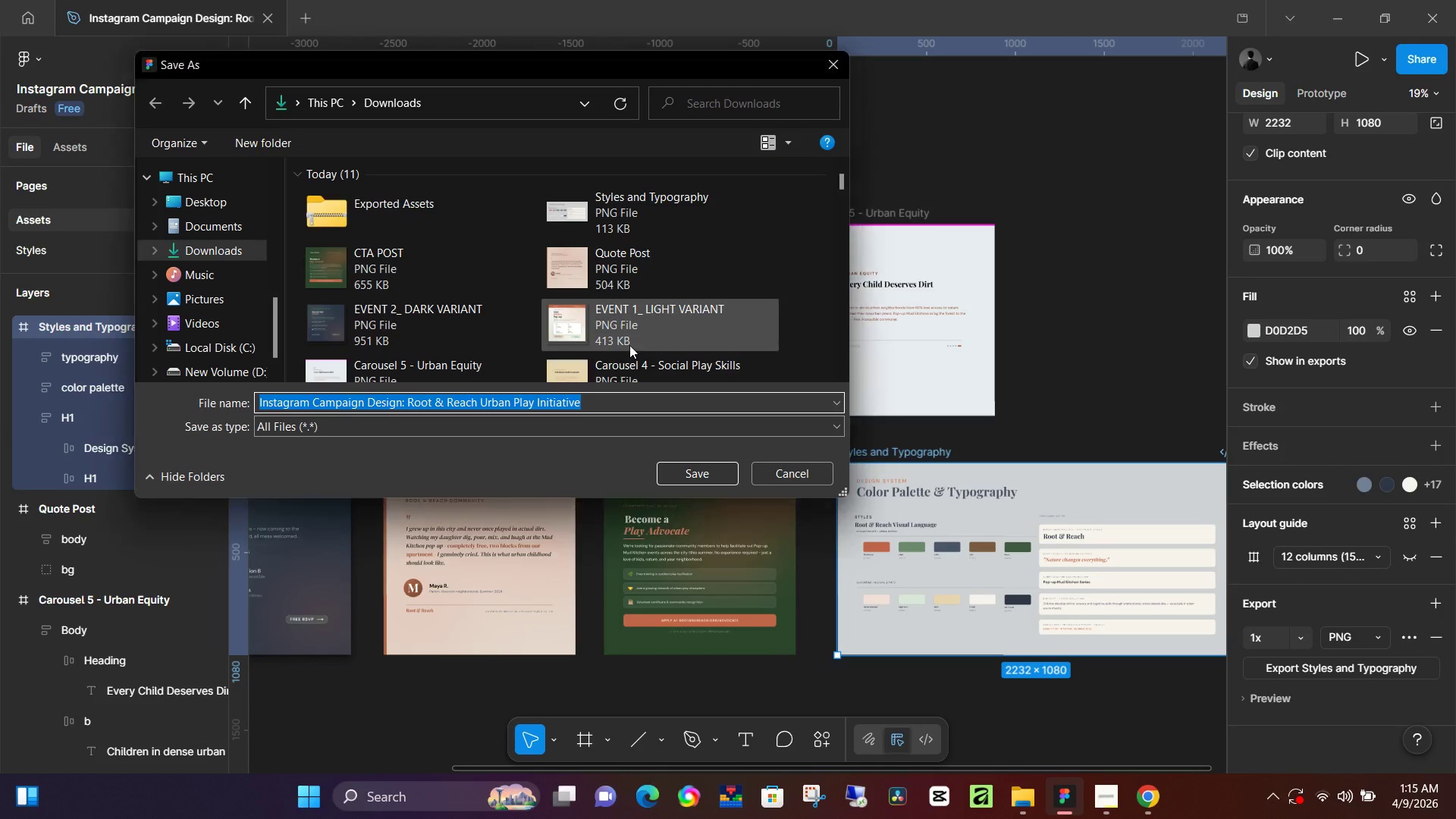 
type(Pdf)
 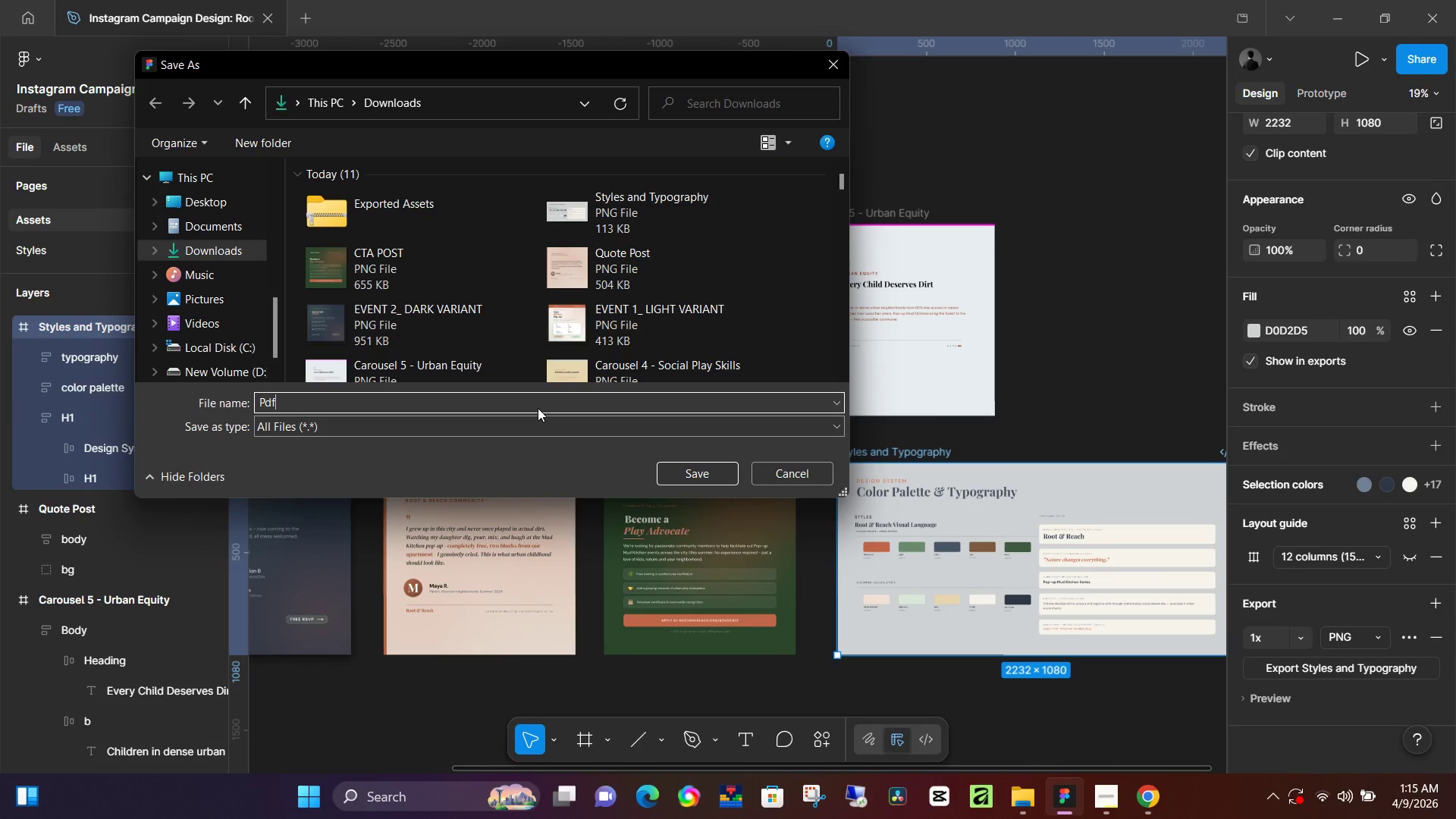 
key(Enter)
 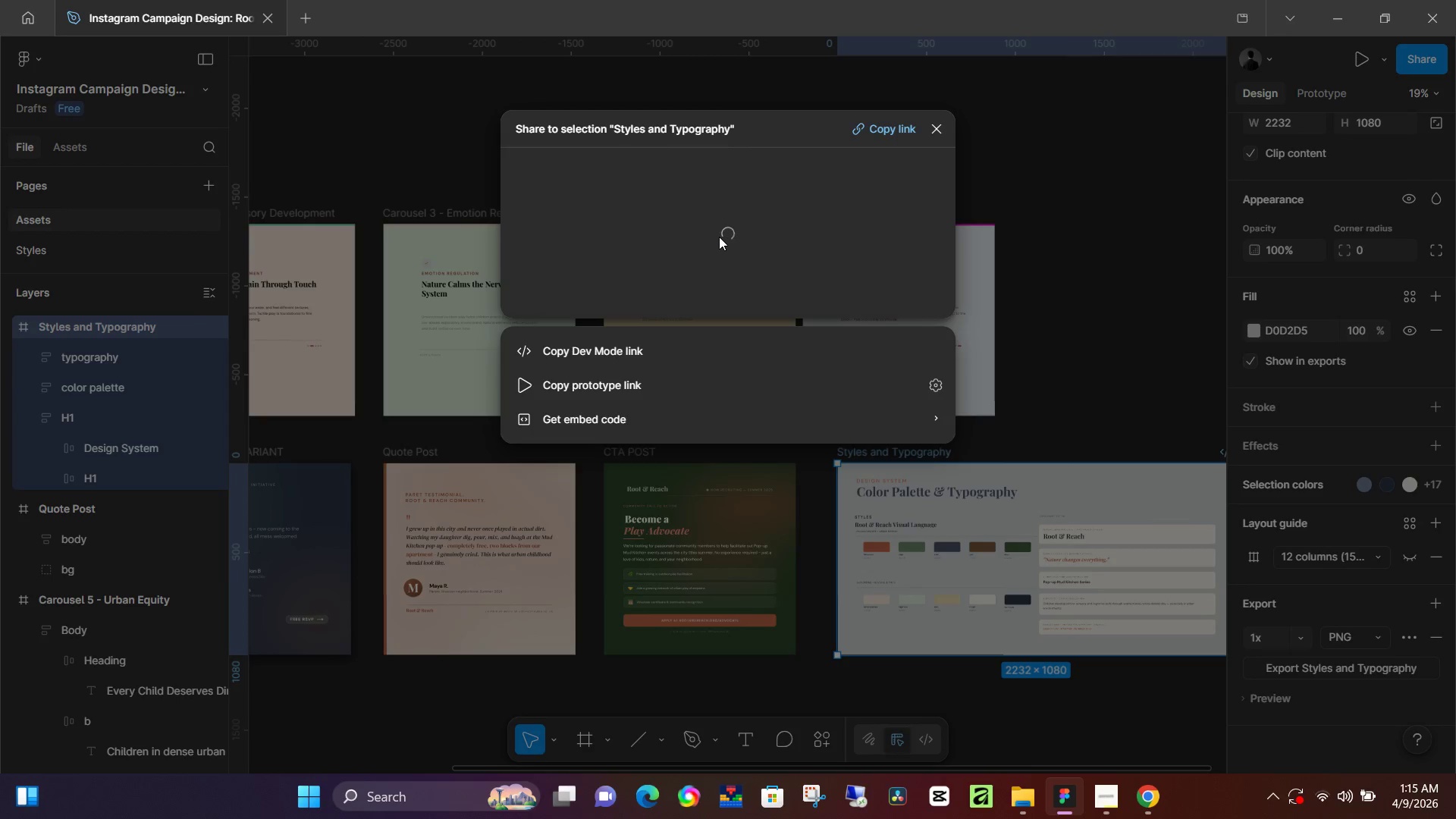 
wait(5.2)
 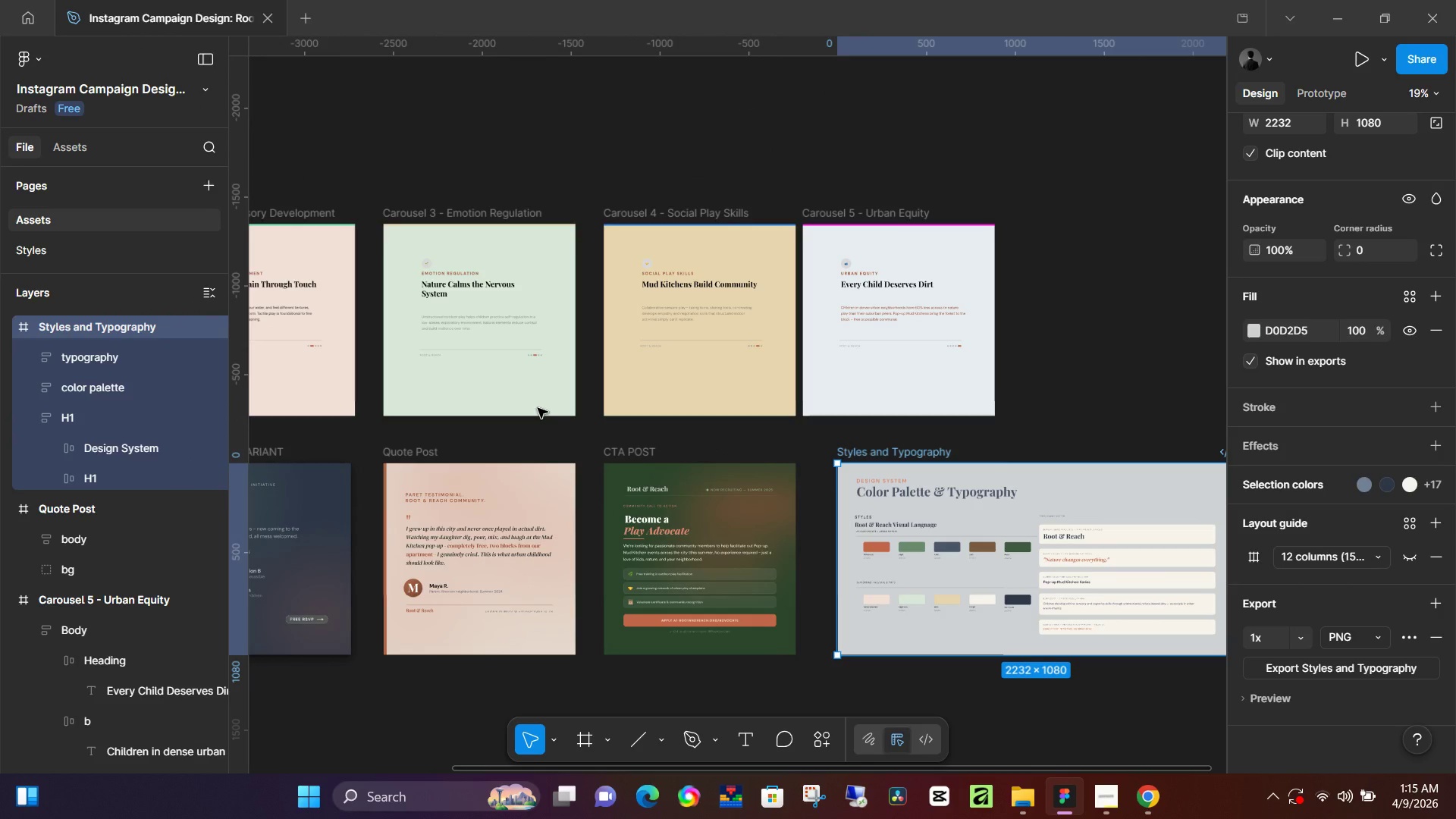 
left_click([613, 292])
 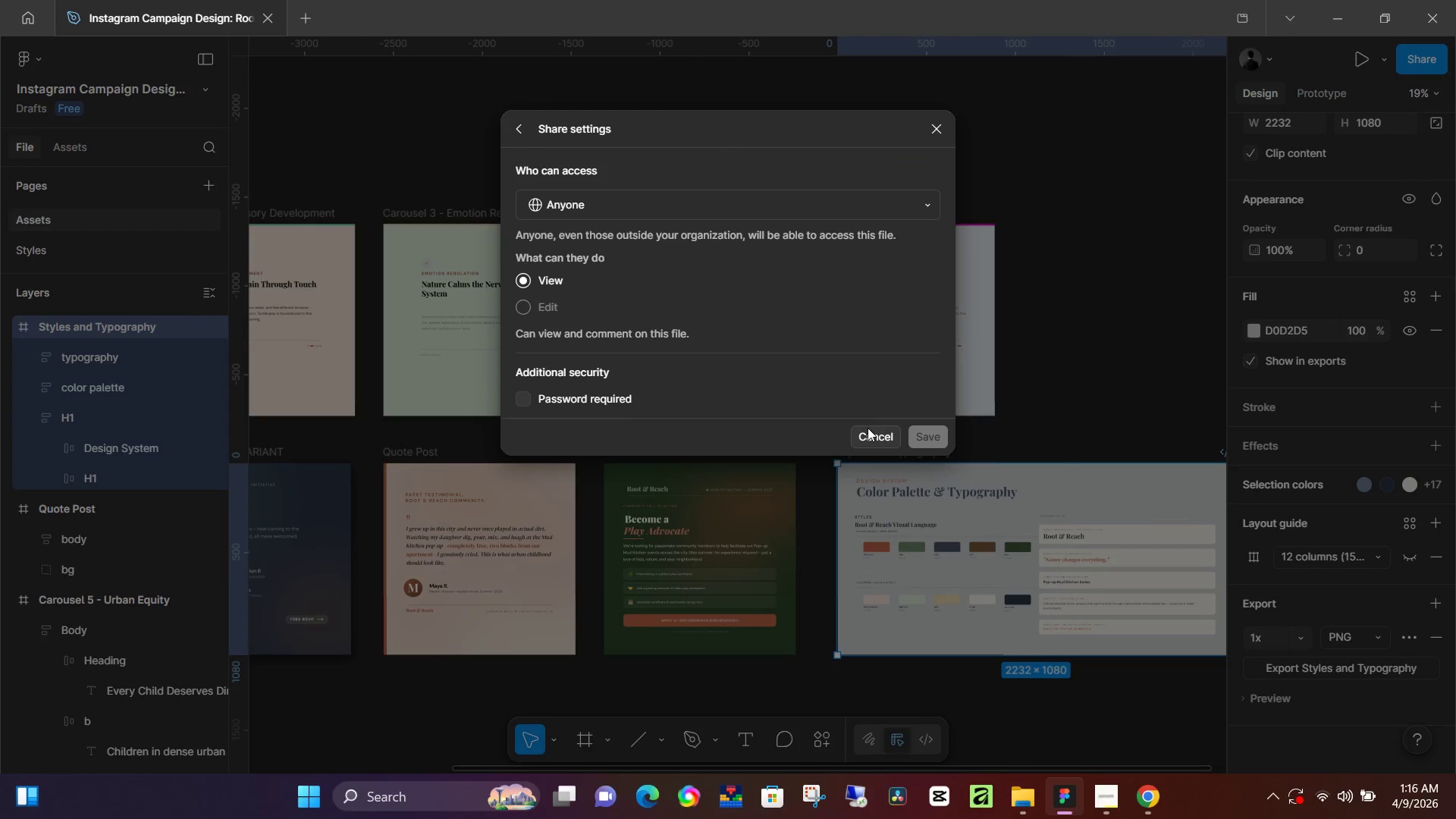 
left_click([870, 435])
 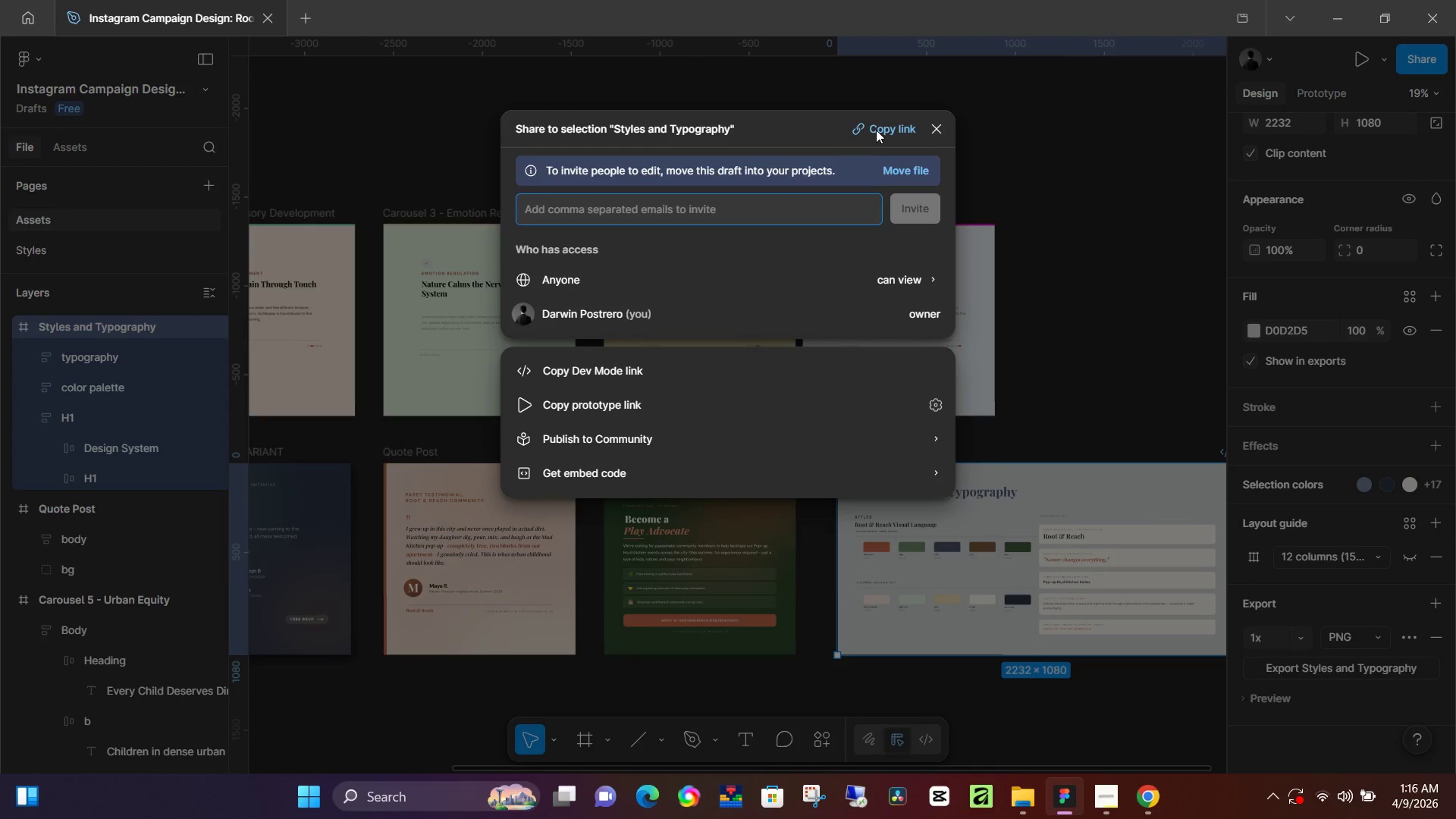 
left_click([877, 128])
 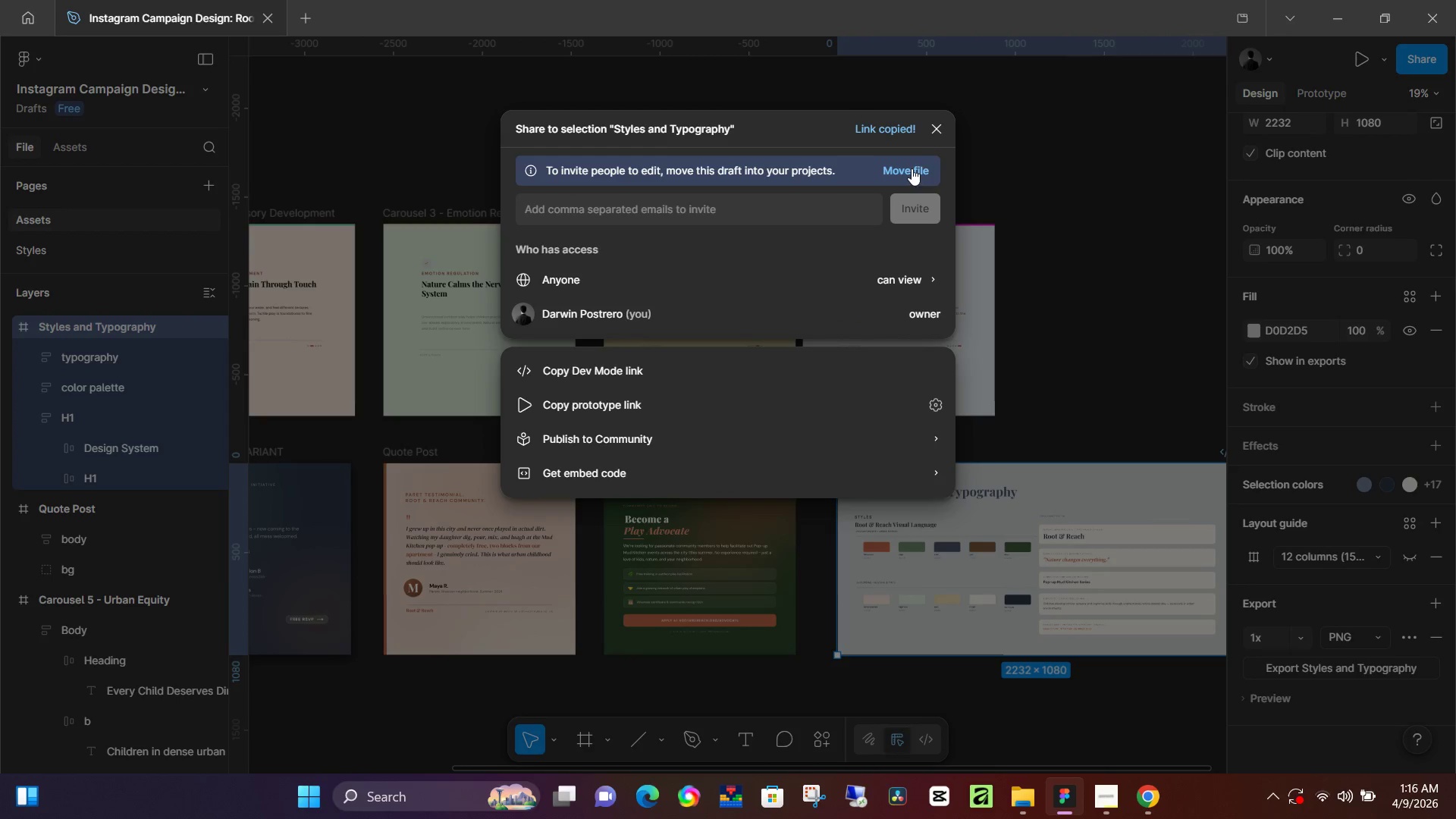 